 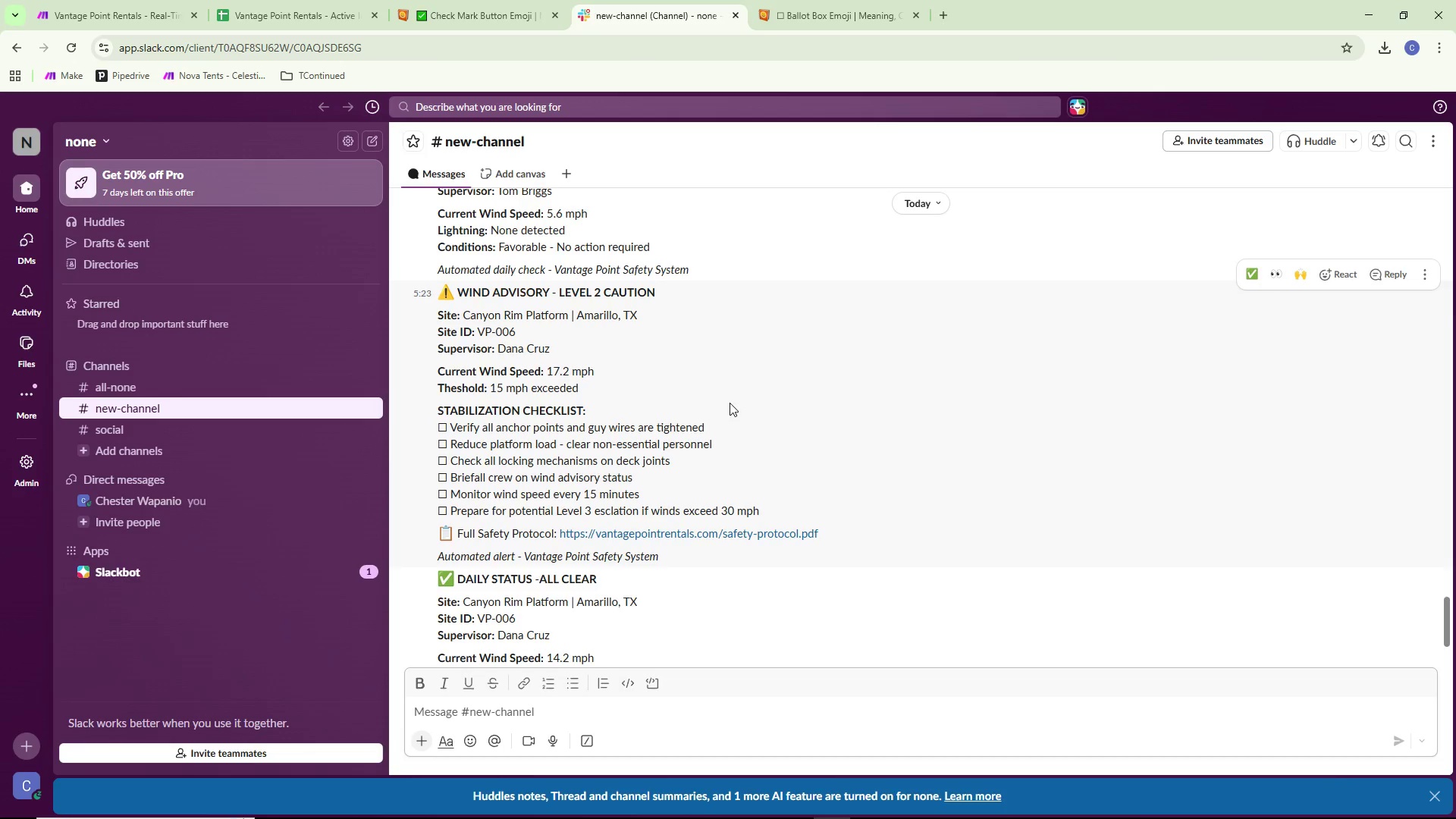 
key(Meta+Shift+S)
 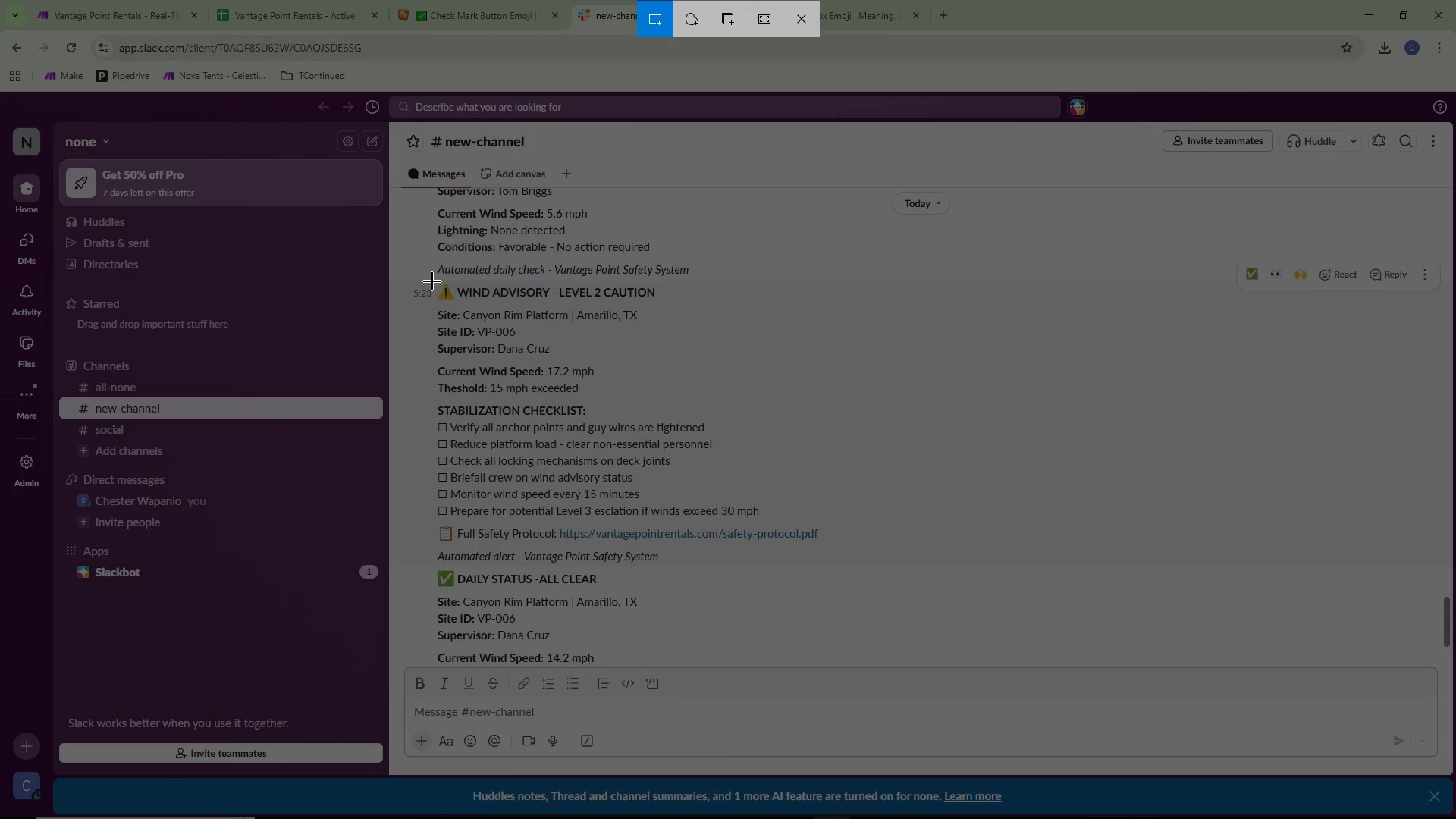 
left_click_drag(start_coordinate=[431, 281], to_coordinate=[1038, 570])
 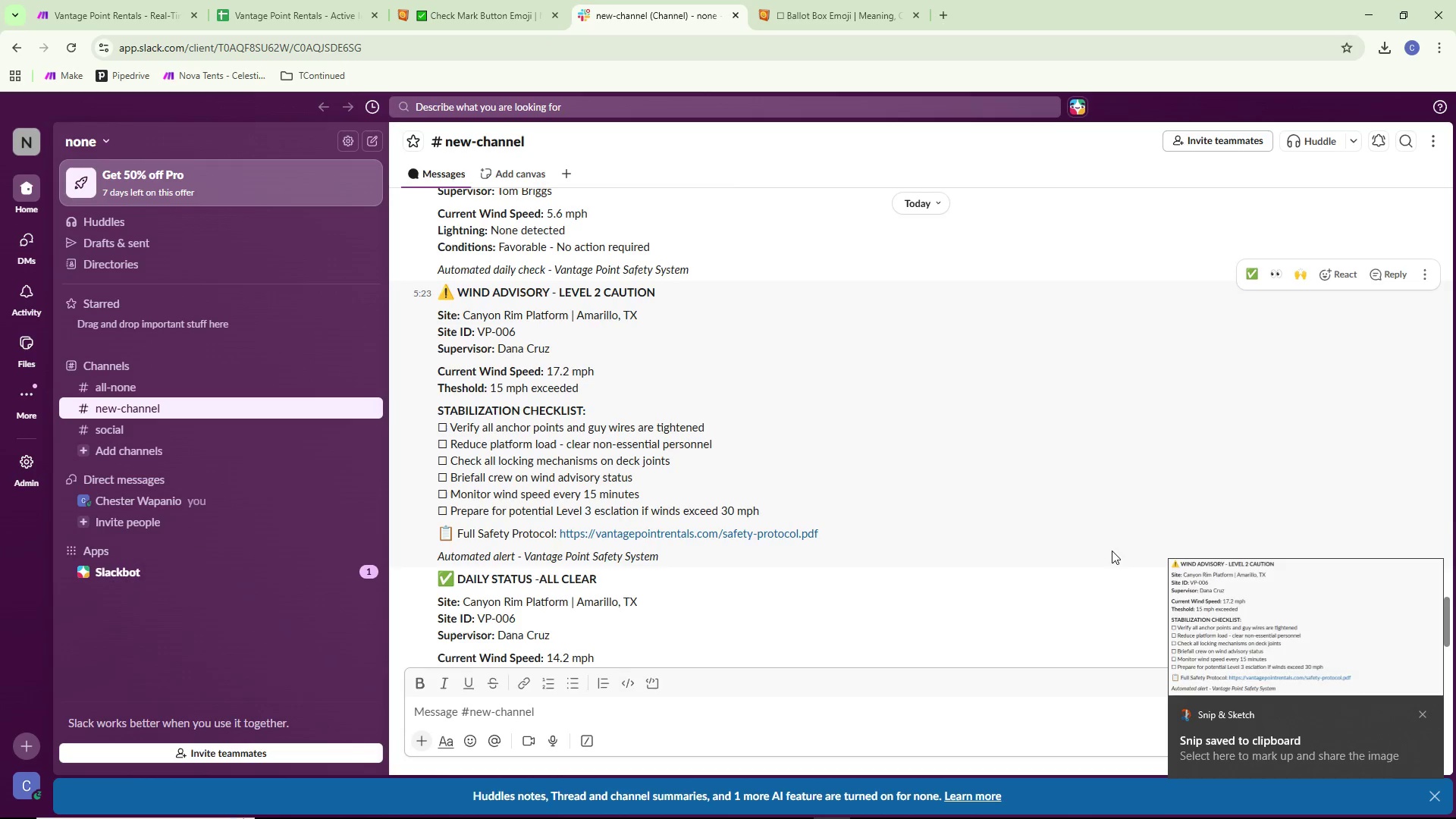 
left_click([1209, 589])
 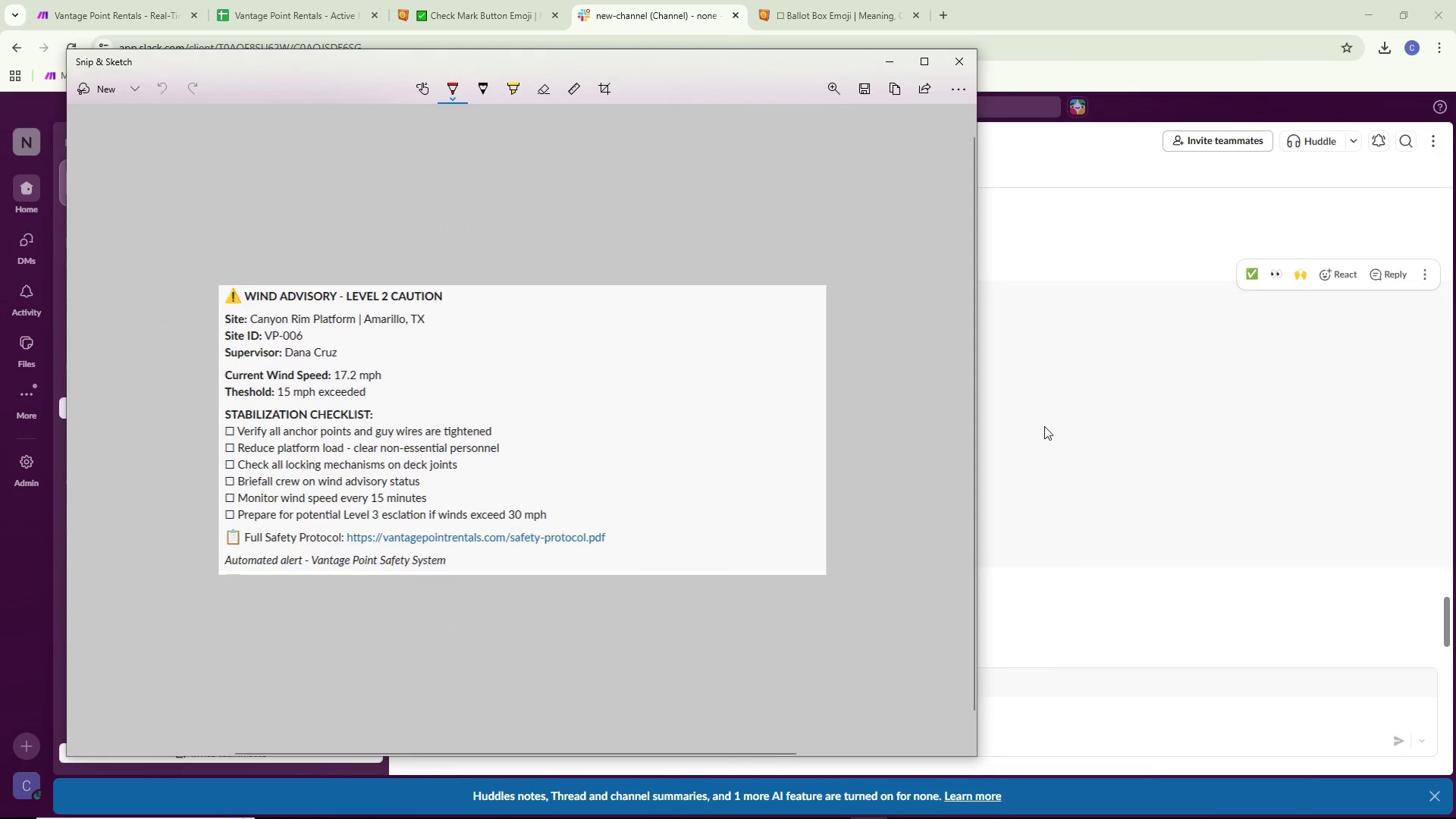 
key(Control+ControlLeft)
 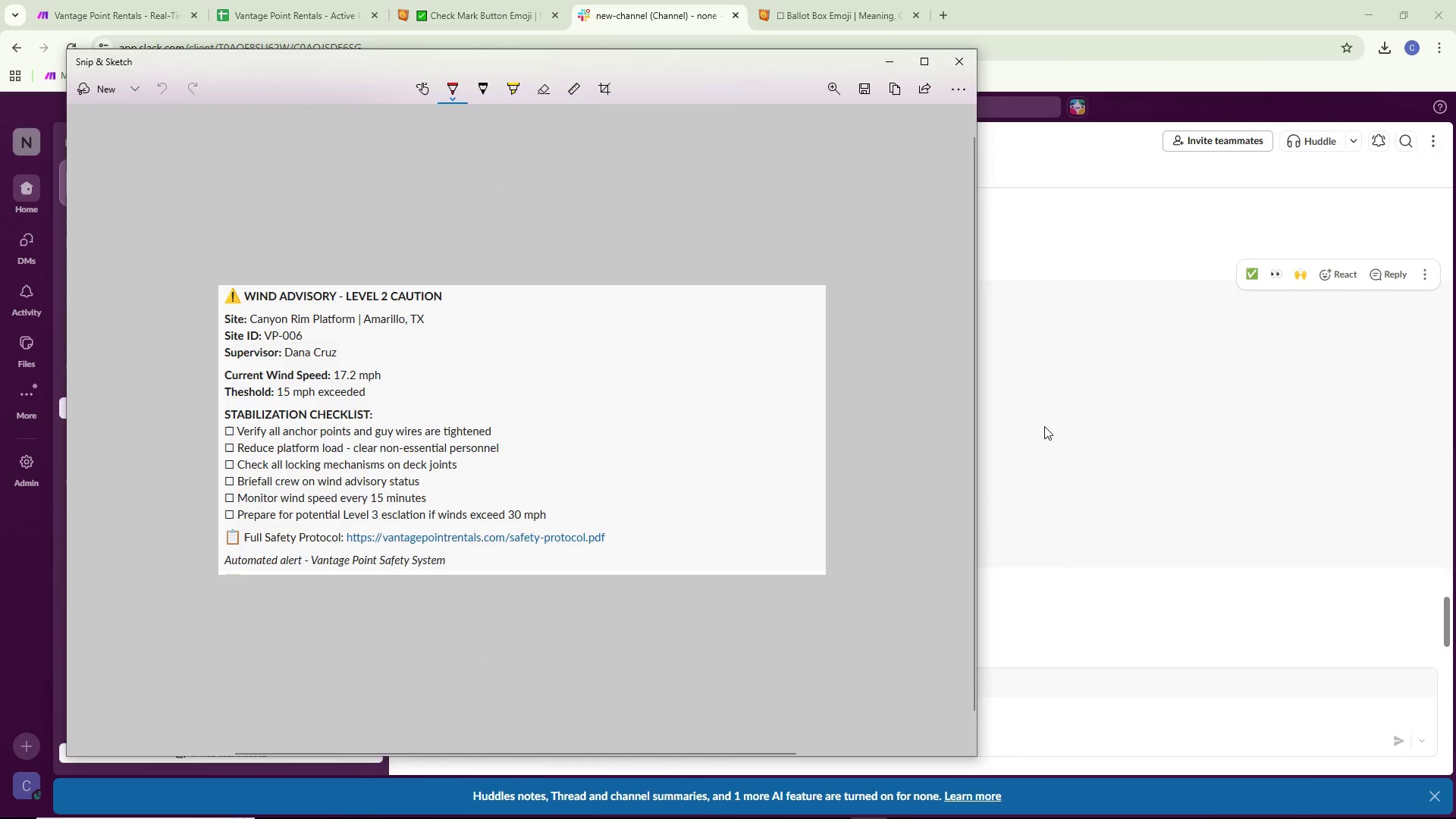 
key(Control+S)
 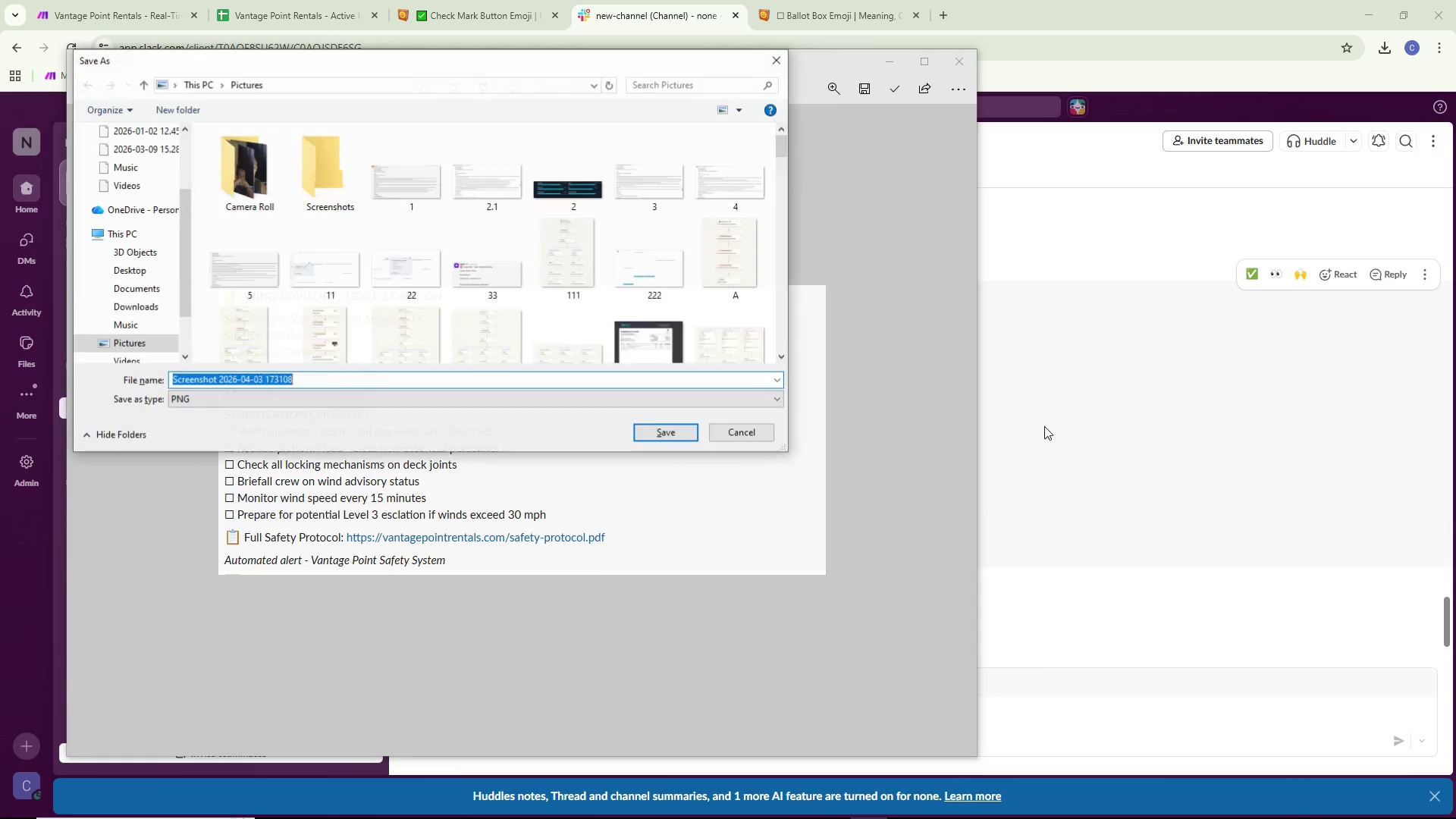 
key(Backspace)
type(s8)
 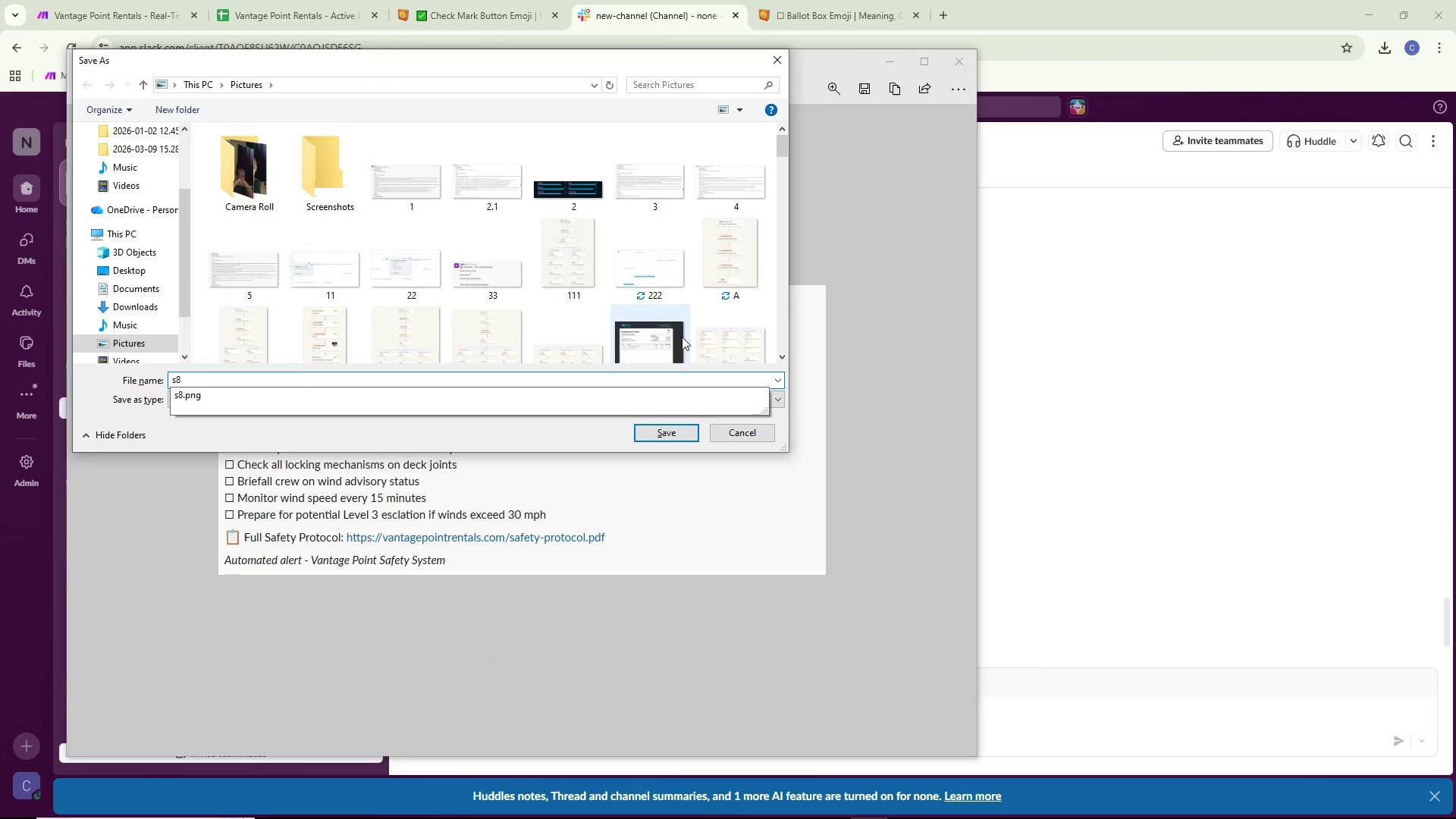 
left_click([680, 431])
 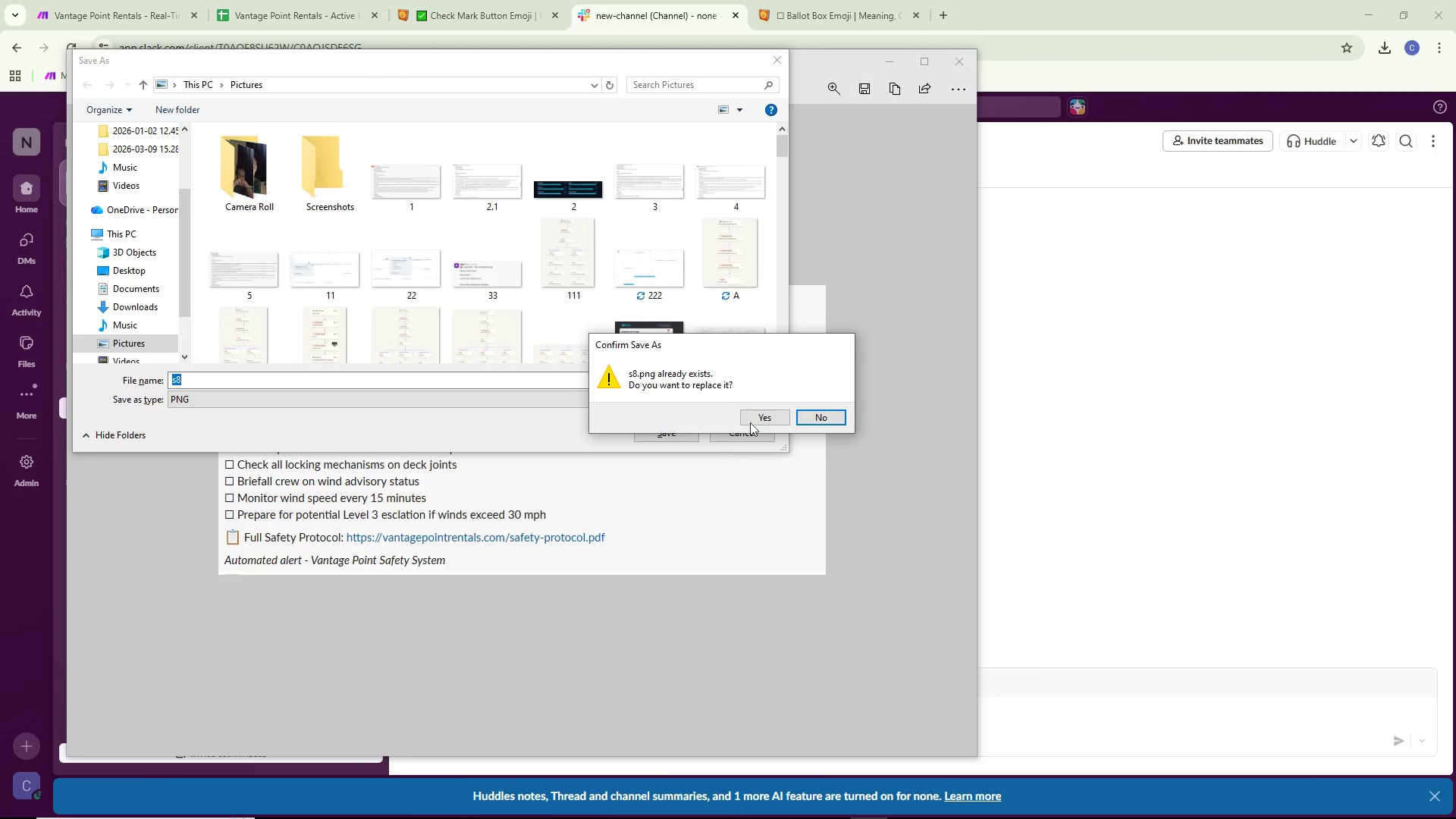 
left_click([755, 416])
 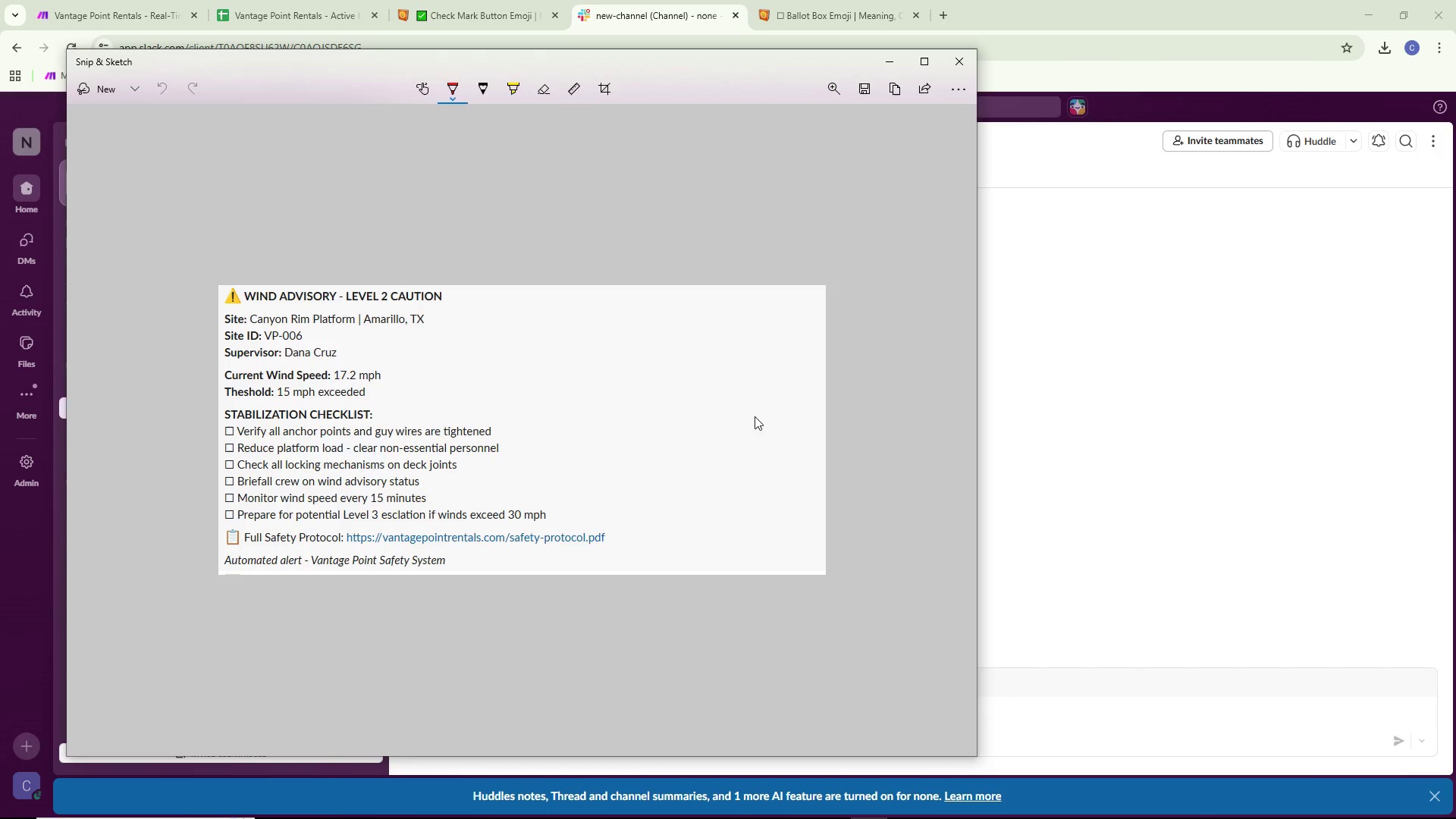 
wait(7.81)
 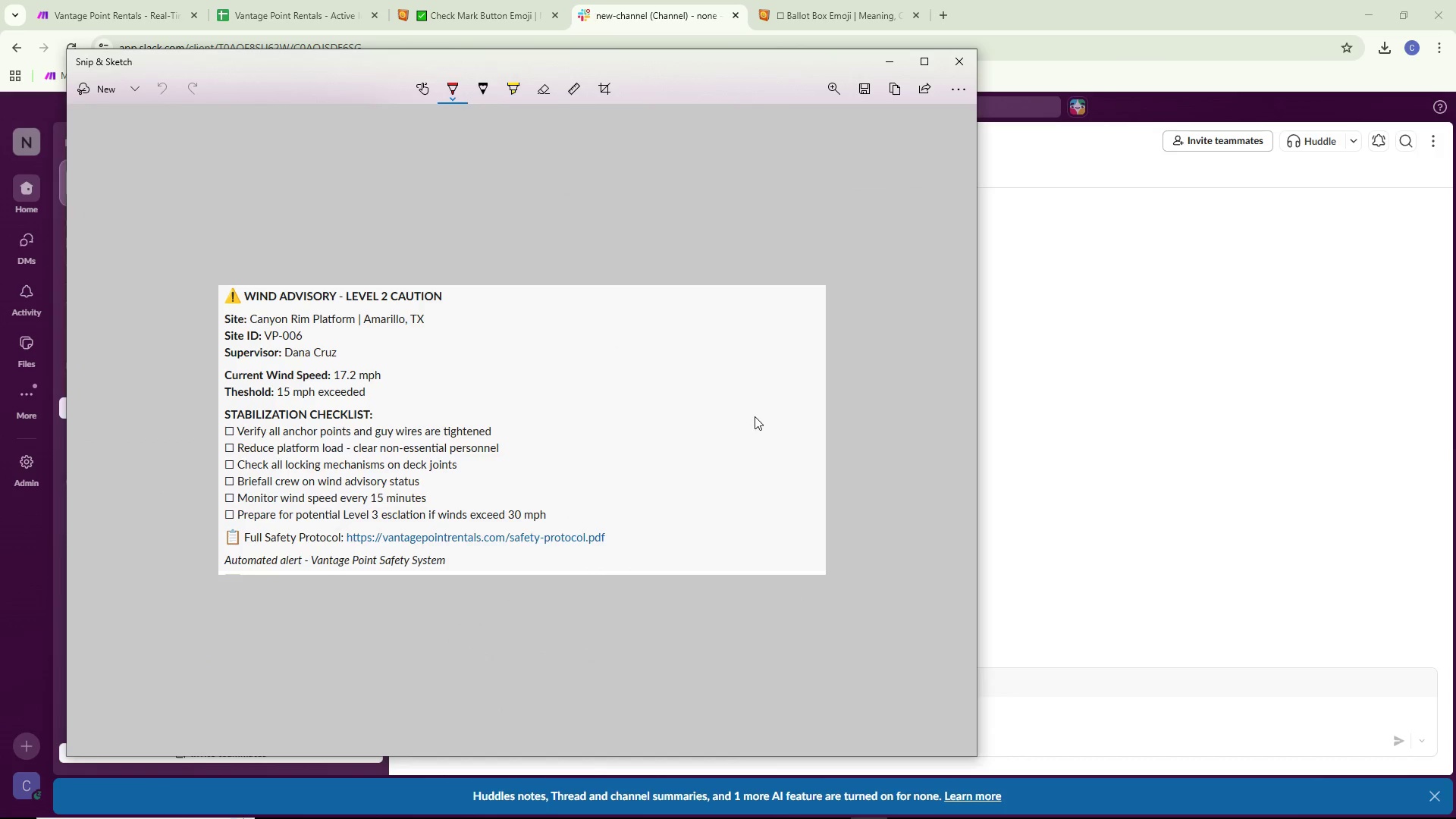 
left_click([962, 58])
 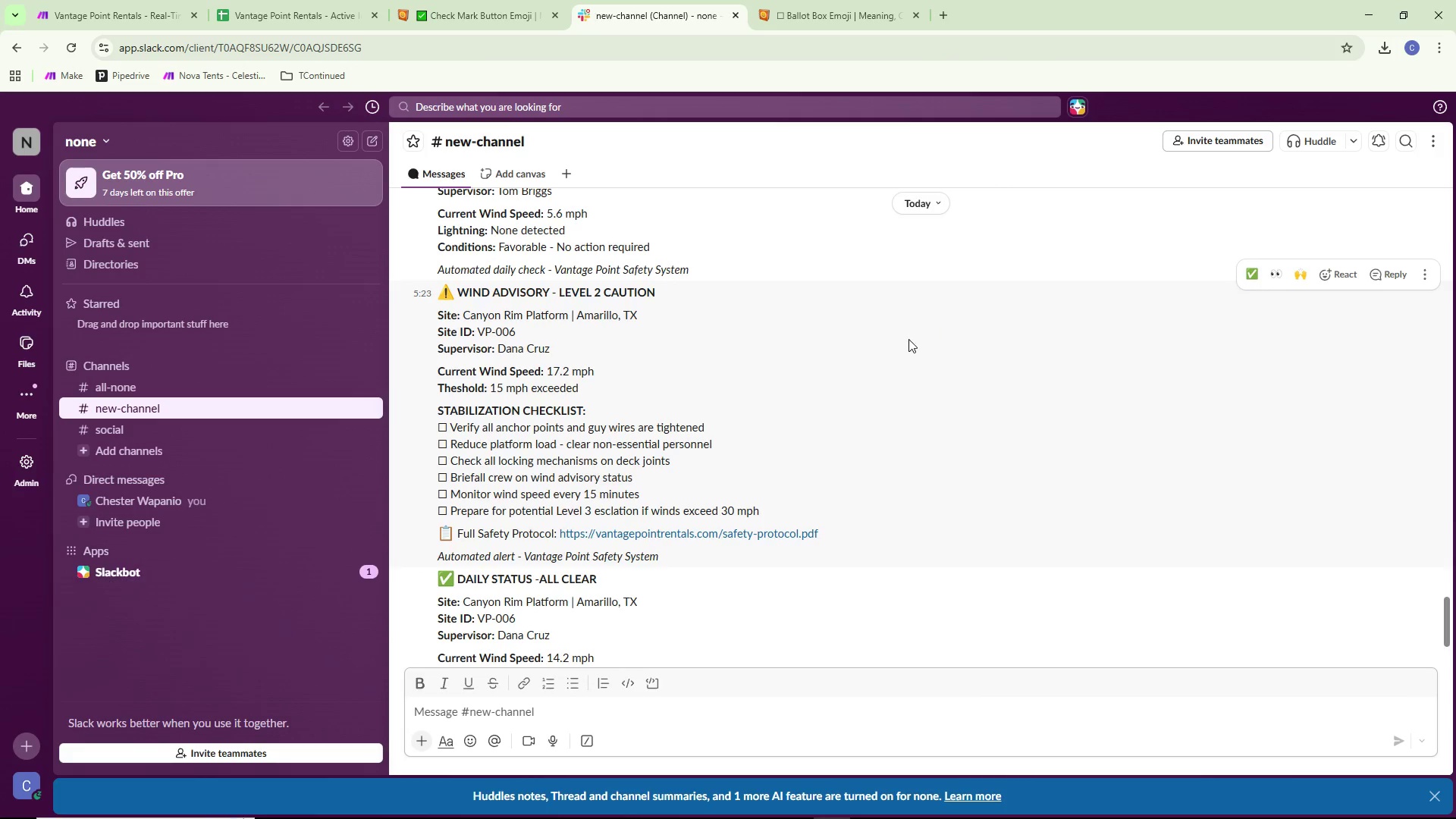 
scroll: coordinate [774, 417], scroll_direction: up, amount: 3.0
 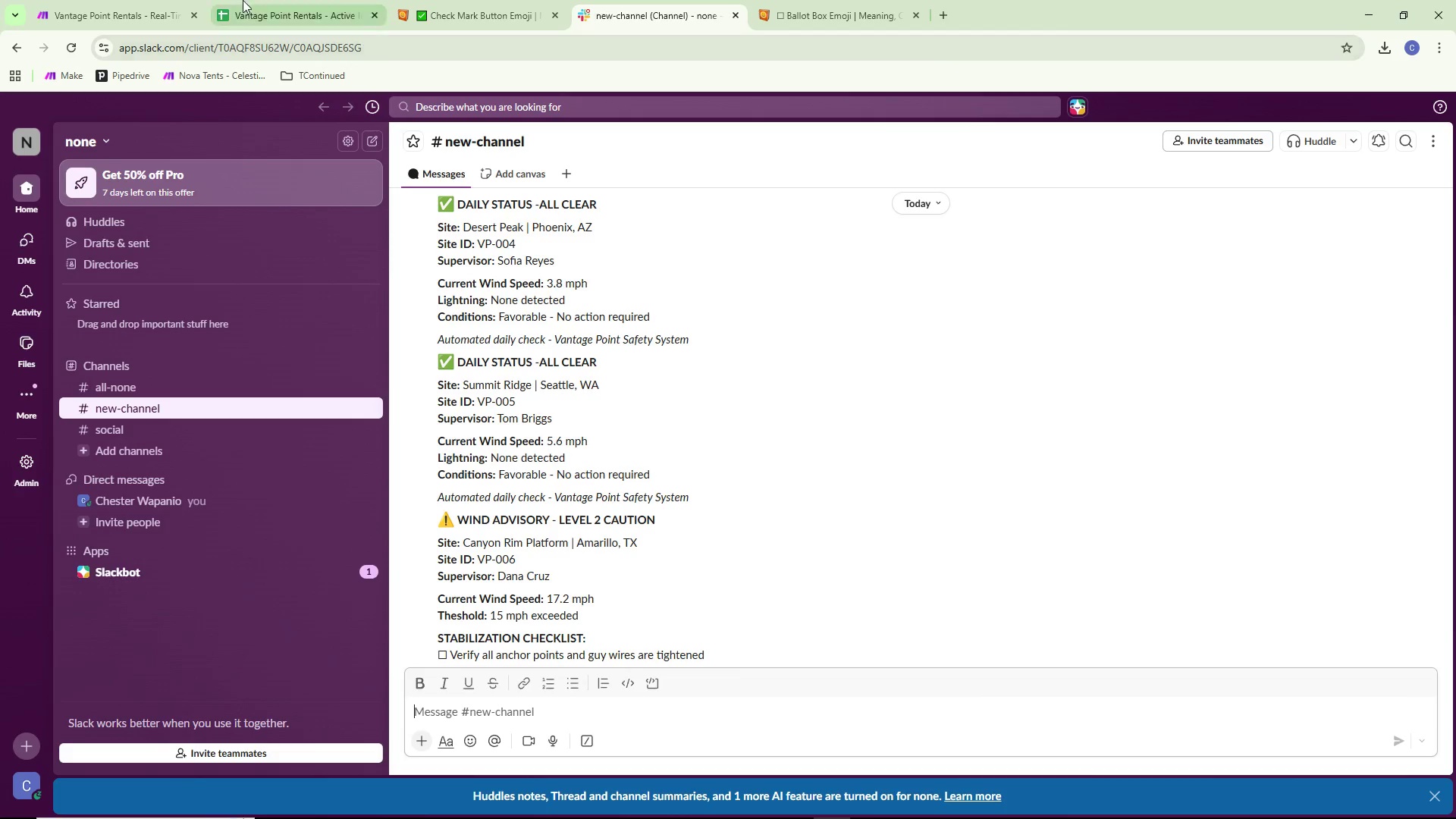 
left_click([73, 0])
 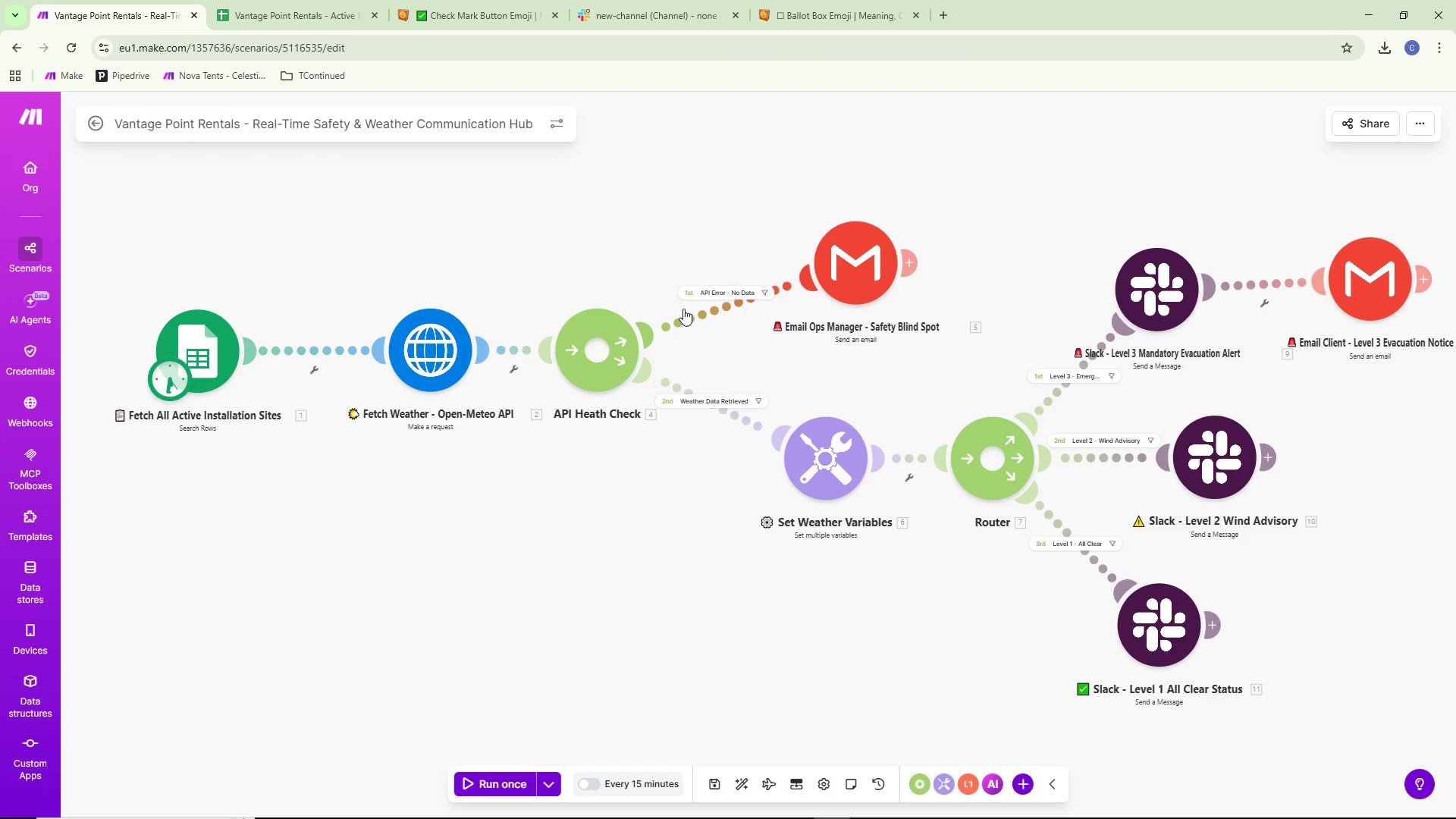 
key(Alt+AltLeft)
 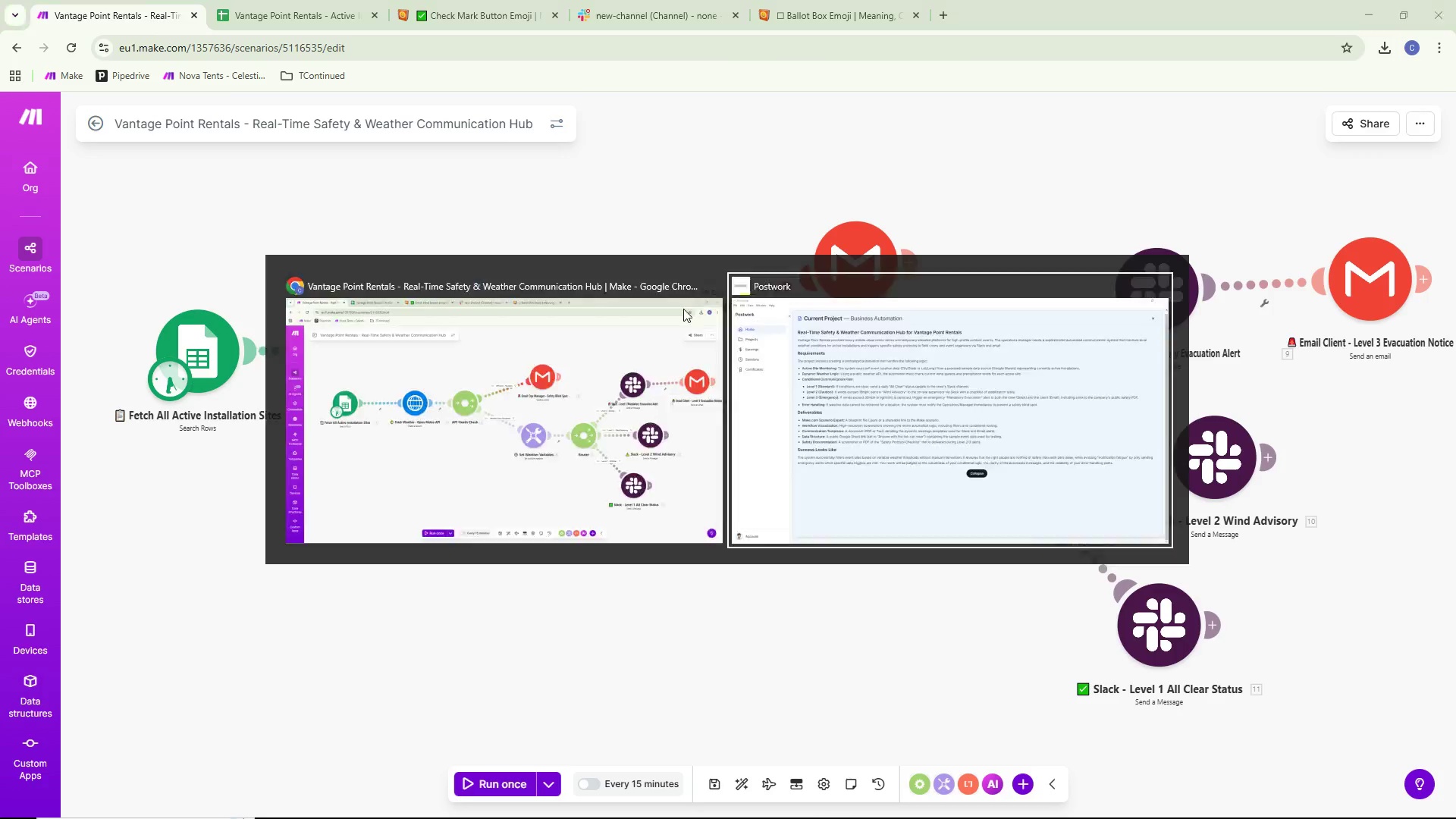 
key(Alt+Tab)